 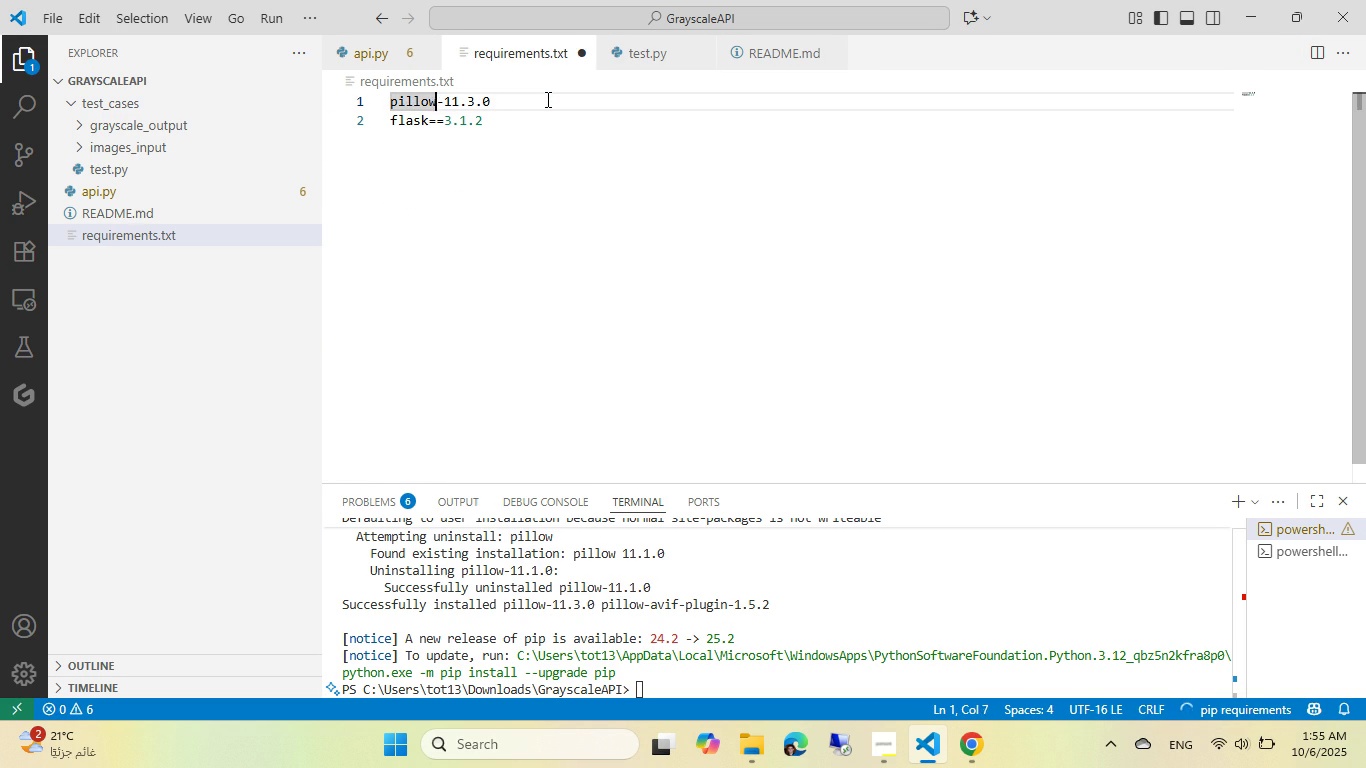 
key(Control+ArrowRight)
 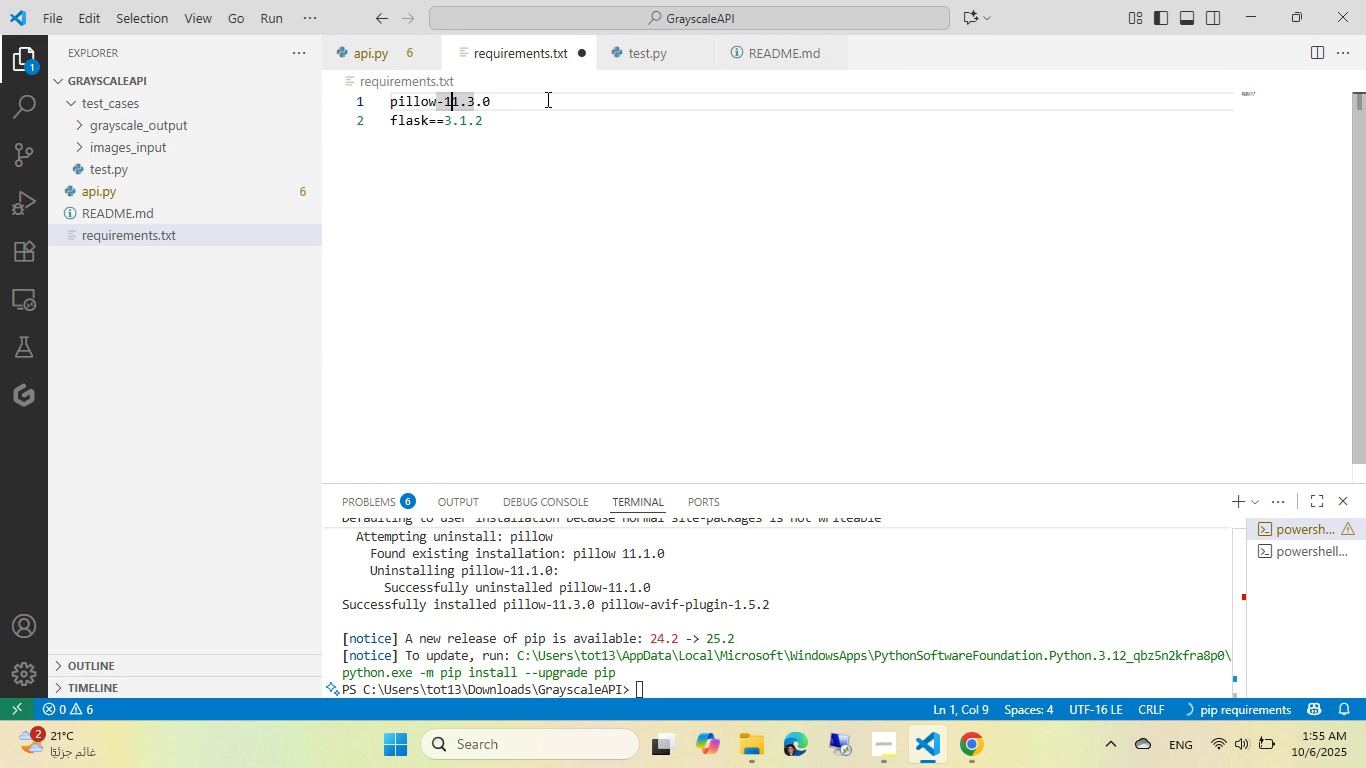 
key(ArrowLeft)
 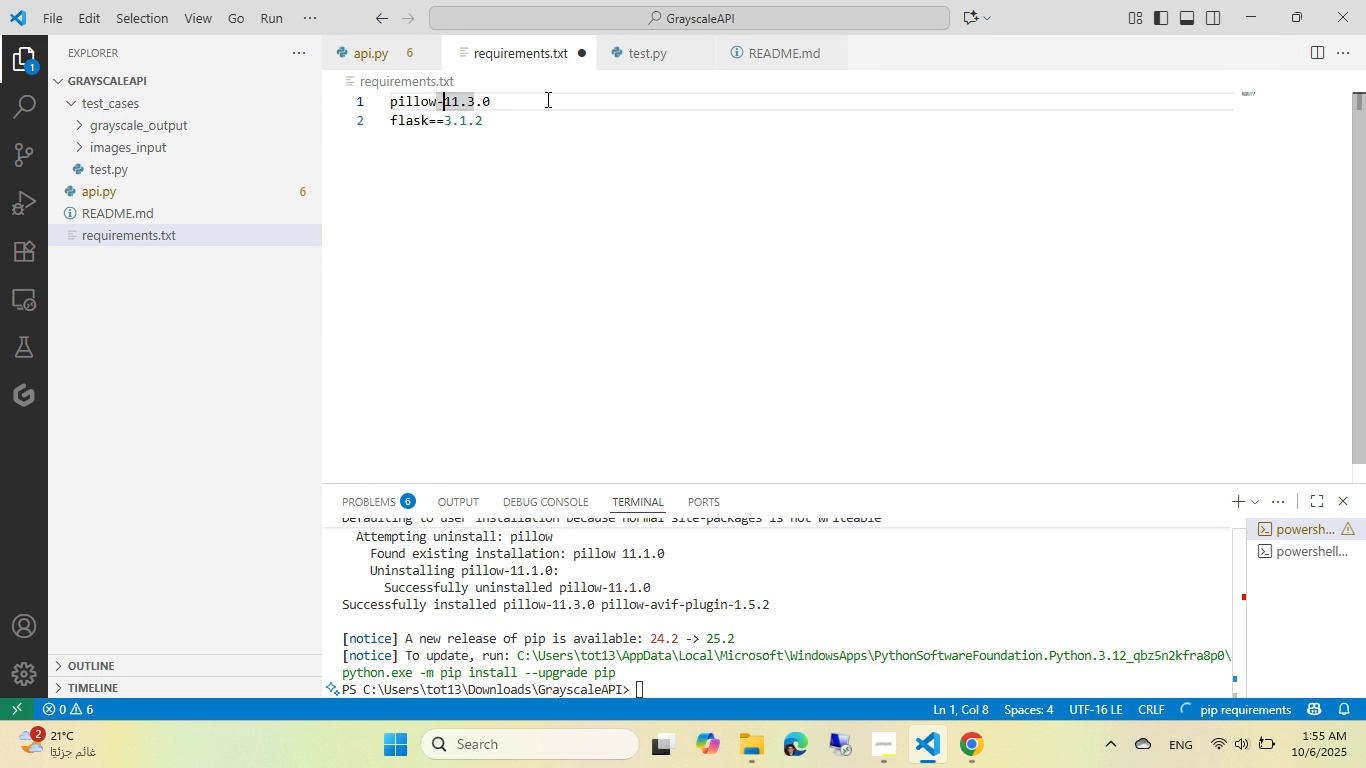 
key(ArrowLeft)
 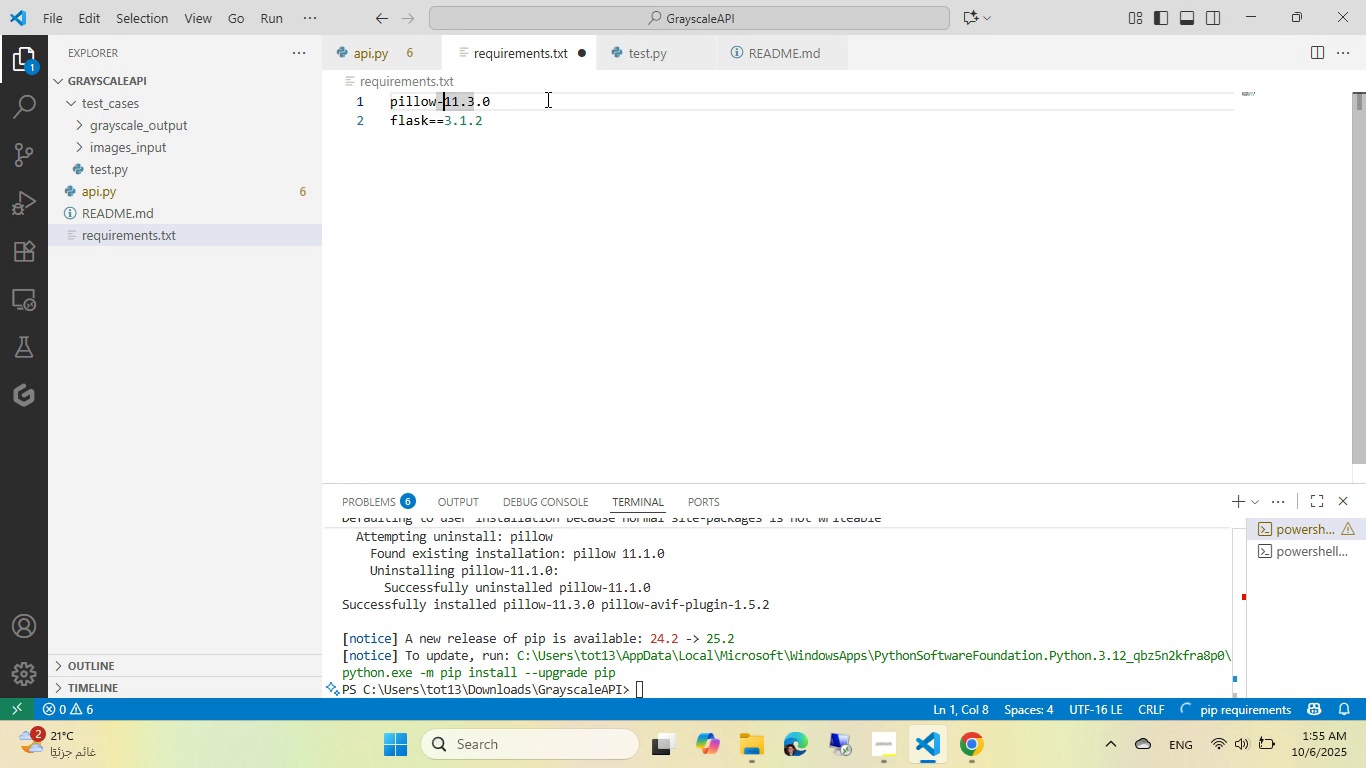 
key(Backspace)
 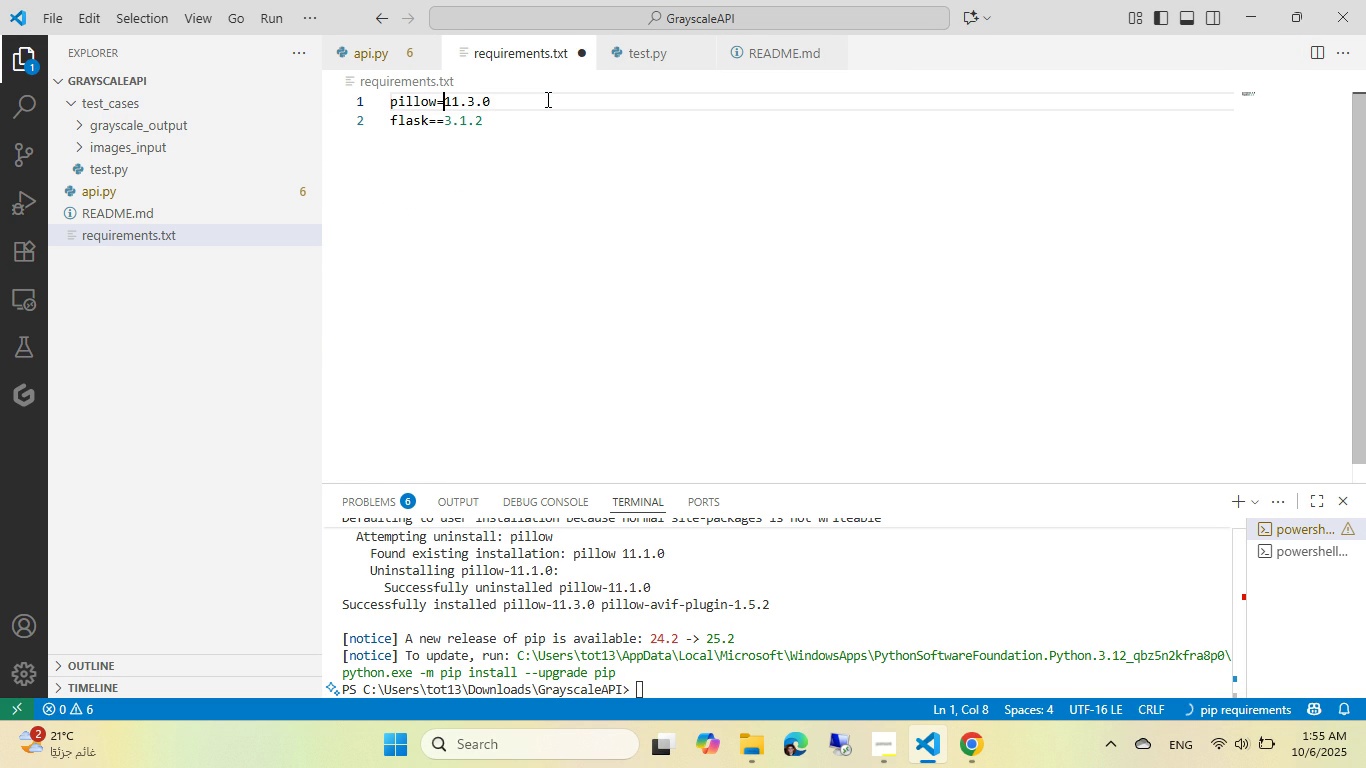 
key(Equal)